 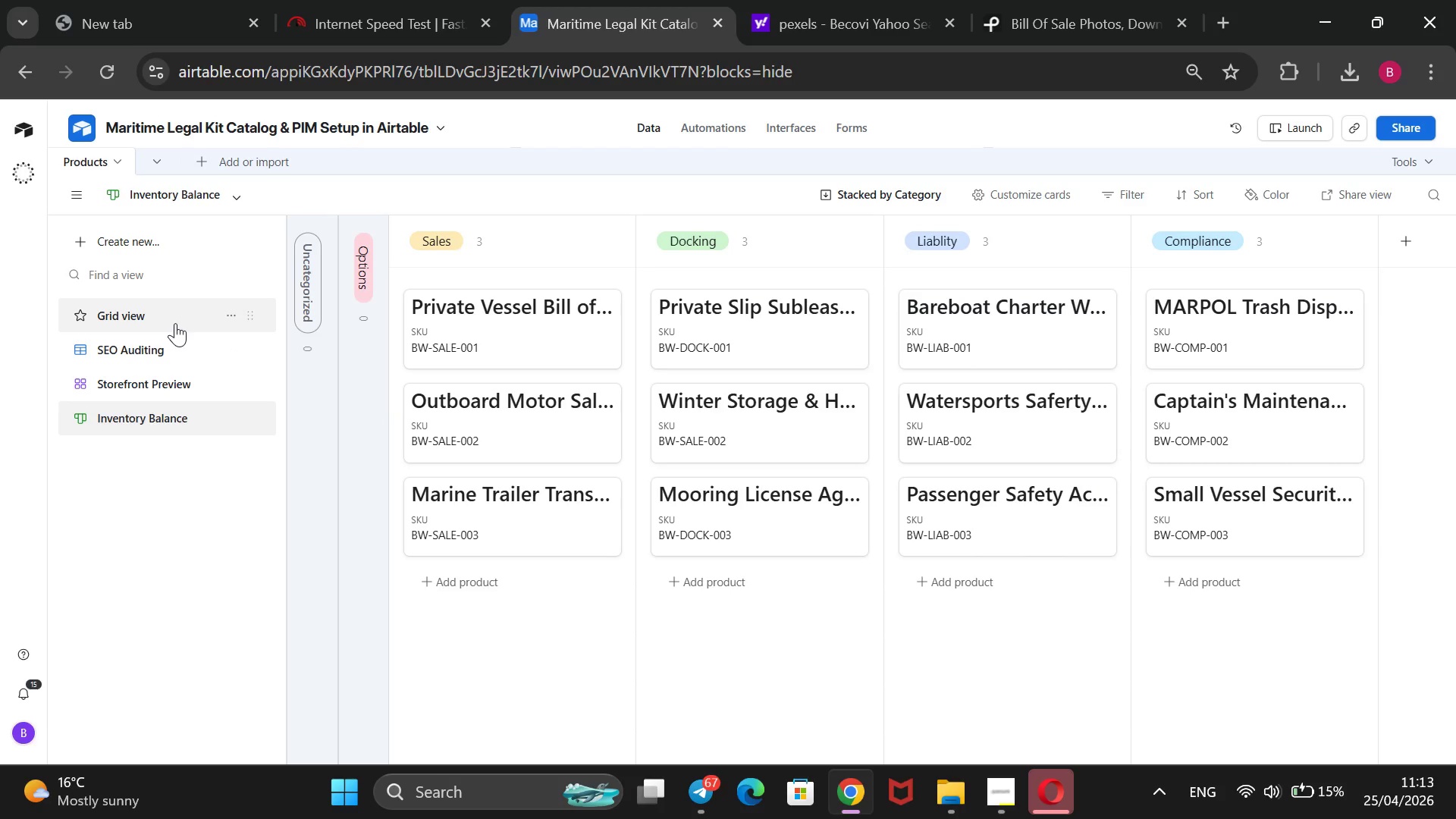 
left_click([175, 323])
 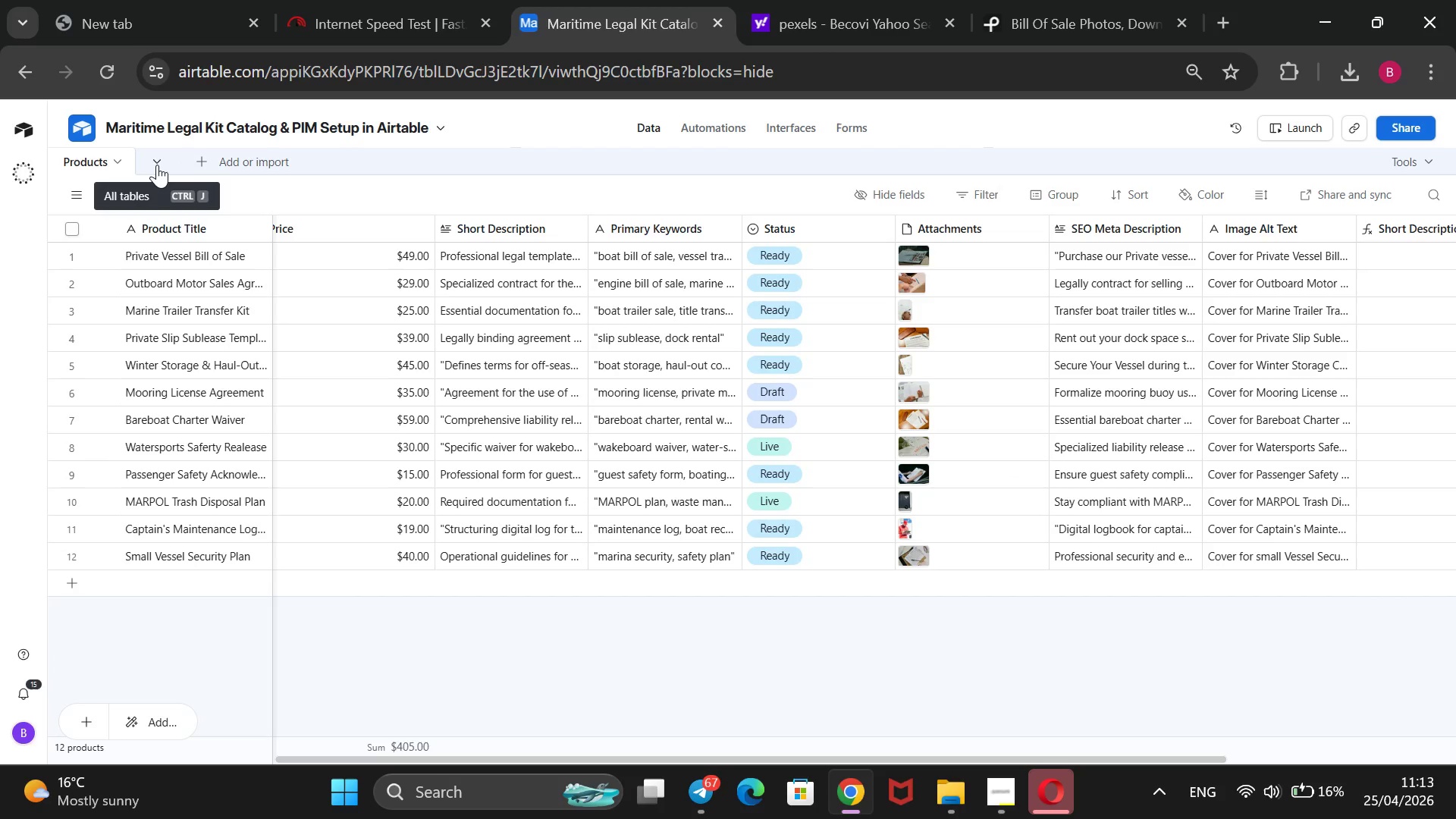 
wait(13.19)
 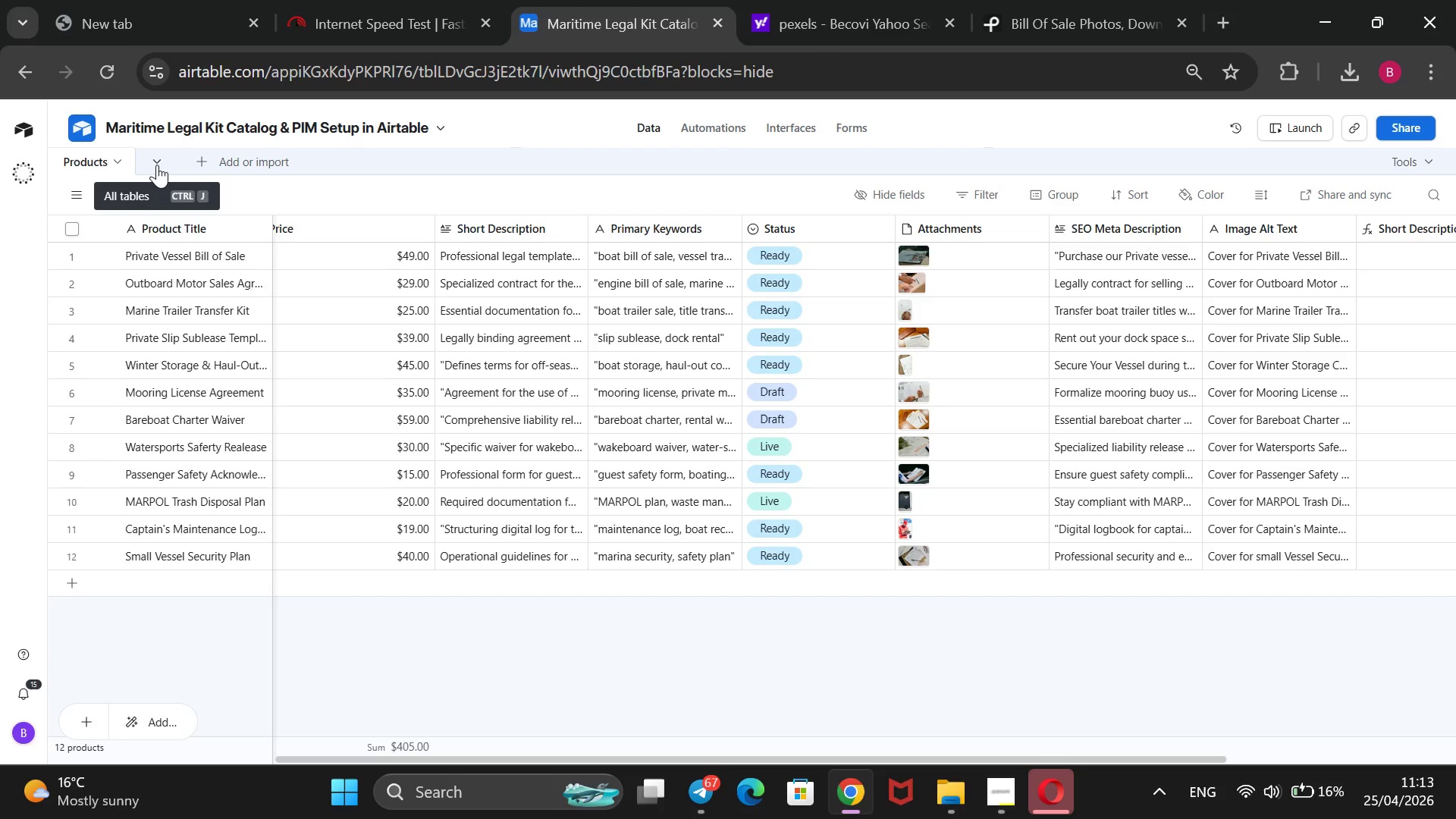 
left_click([795, 394])
 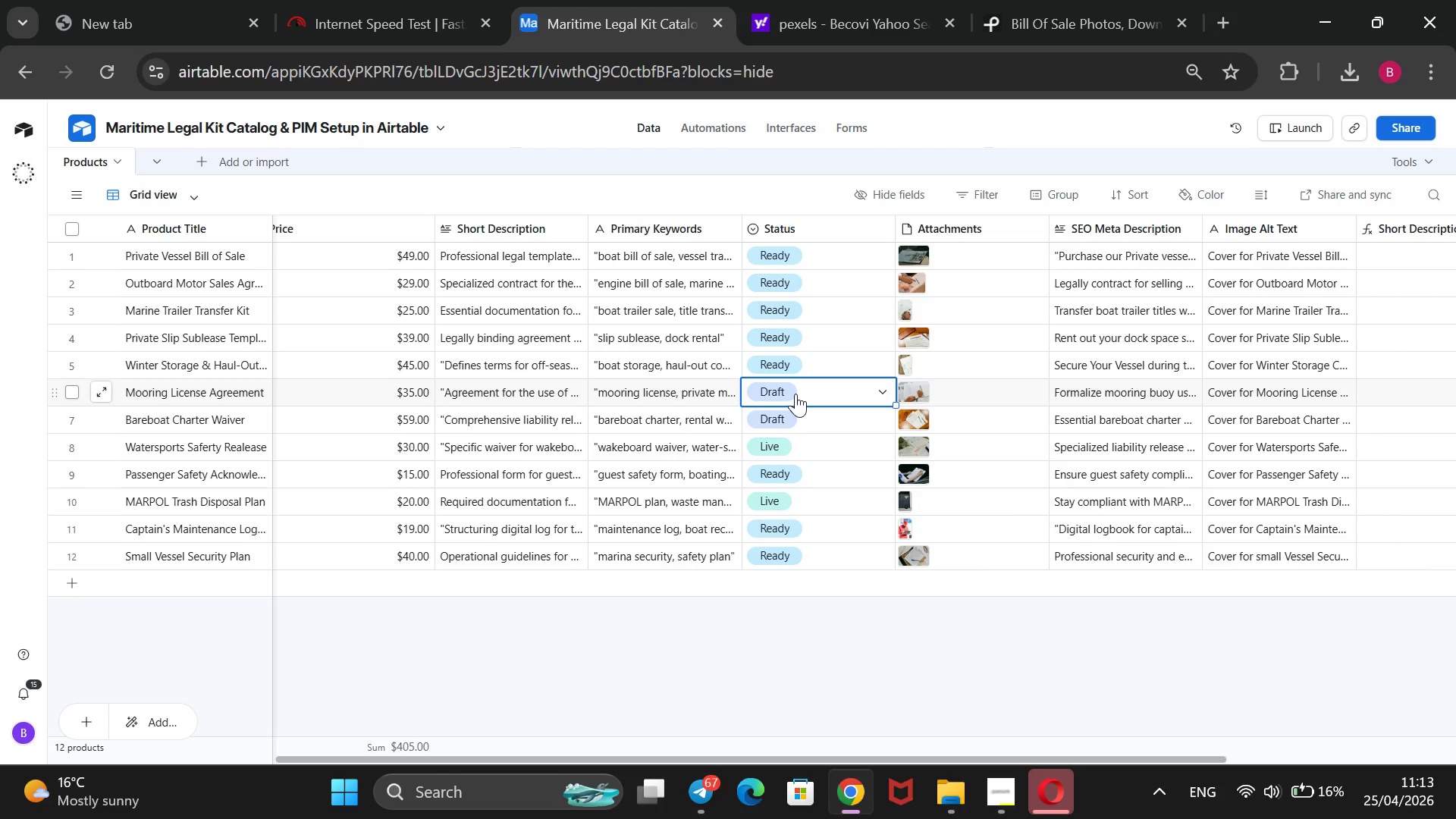 
key(Enter)
 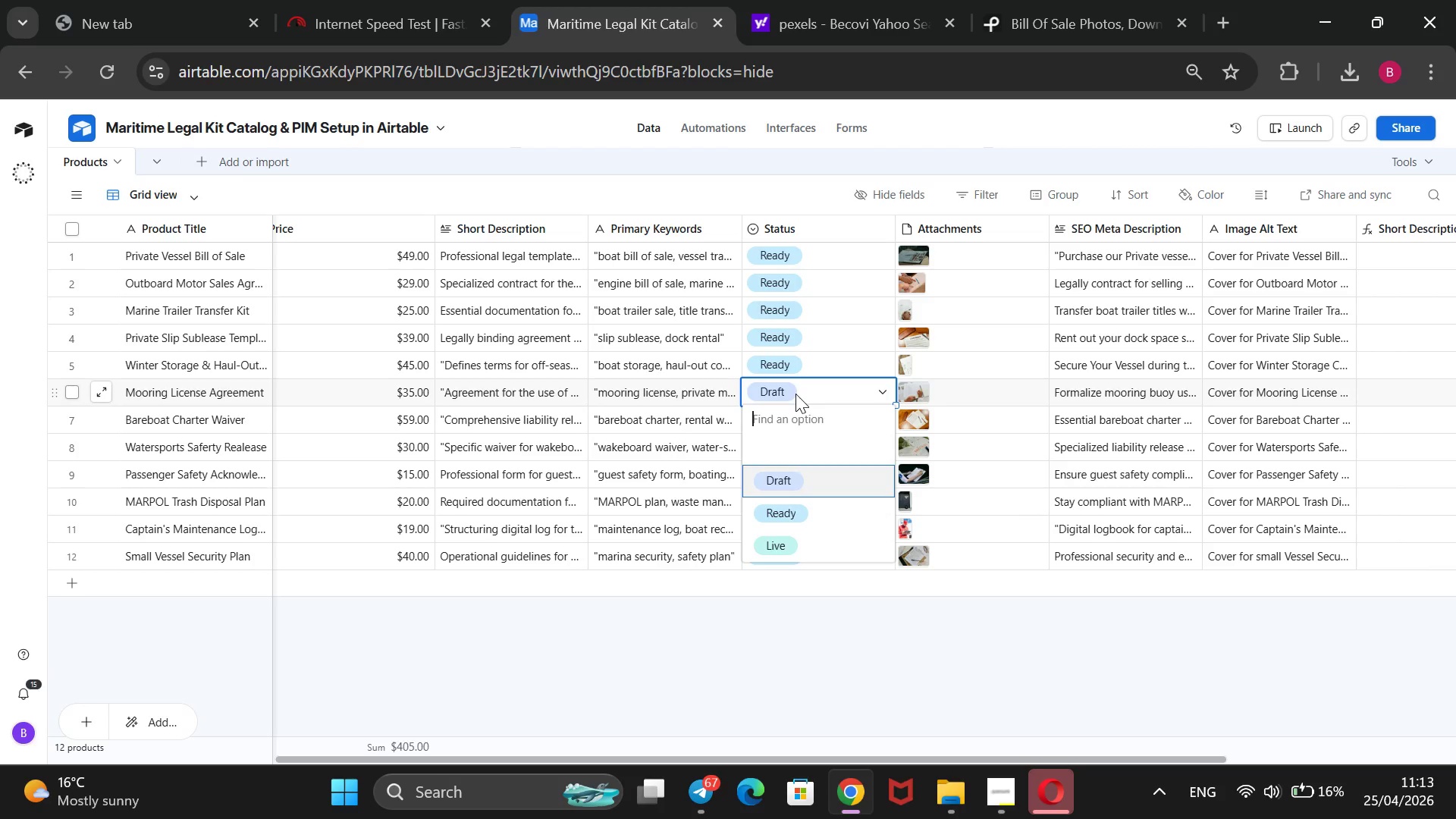 
key(ArrowDown)
 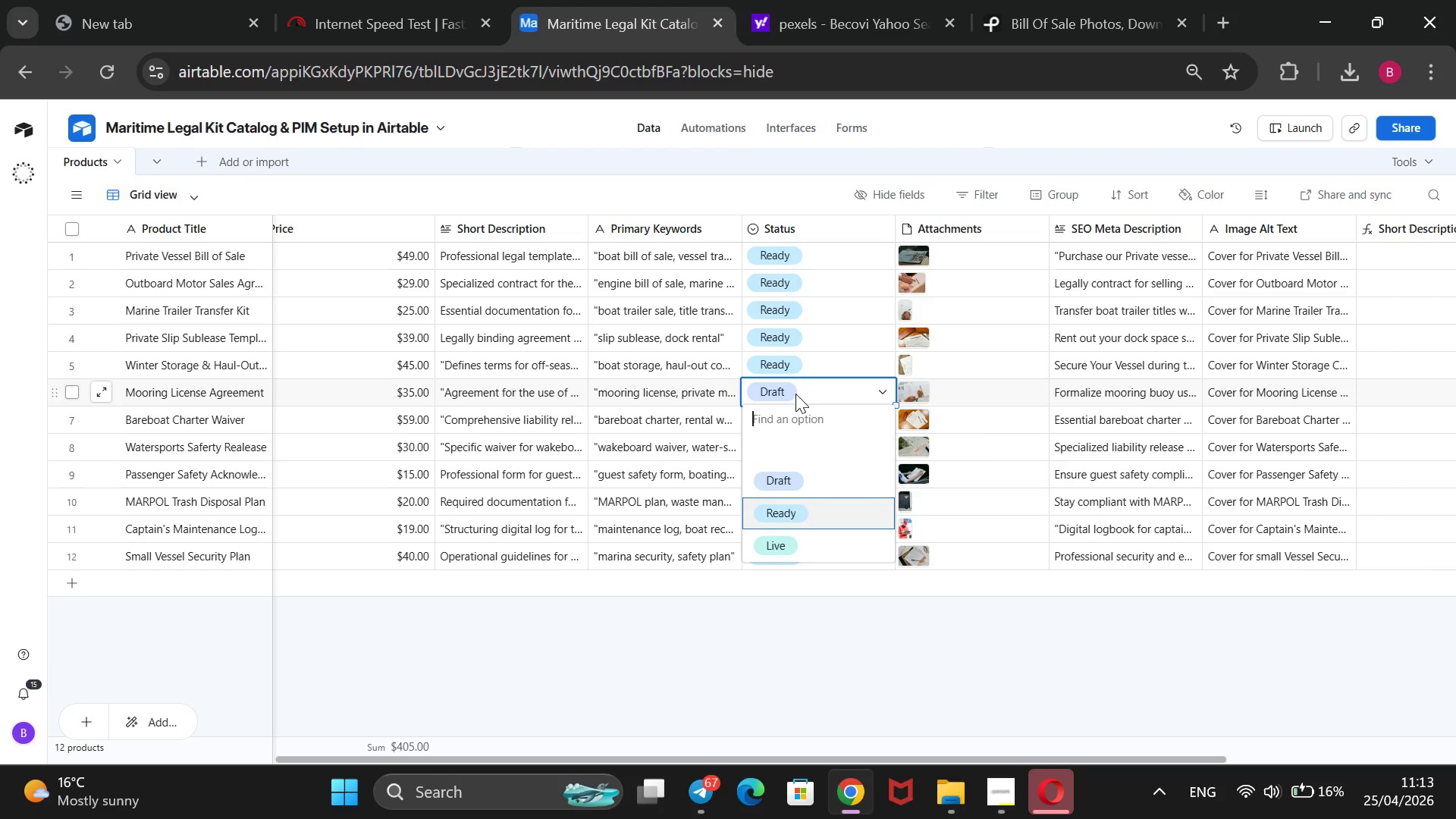 
key(Enter)
 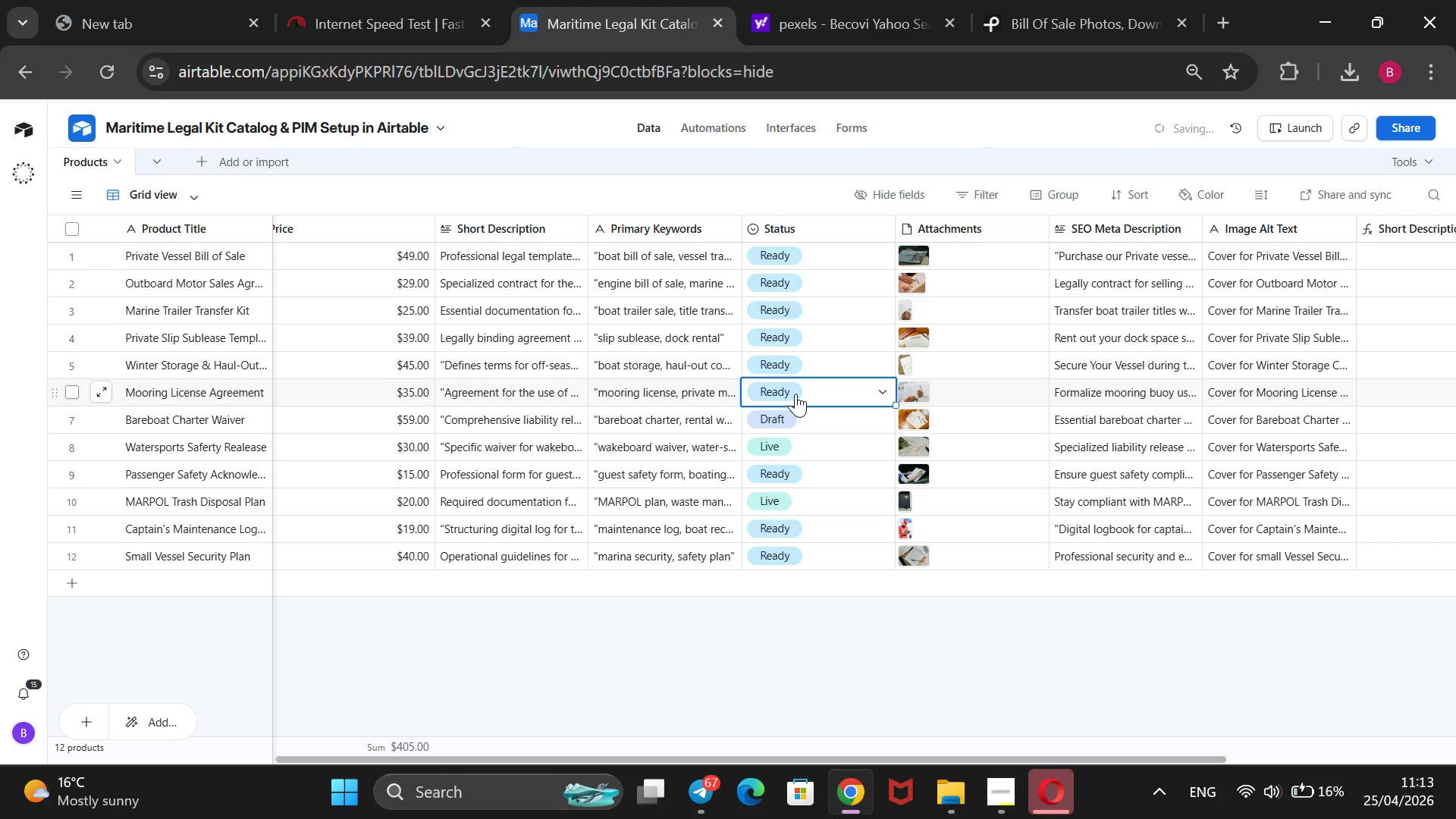 
key(ArrowDown)
 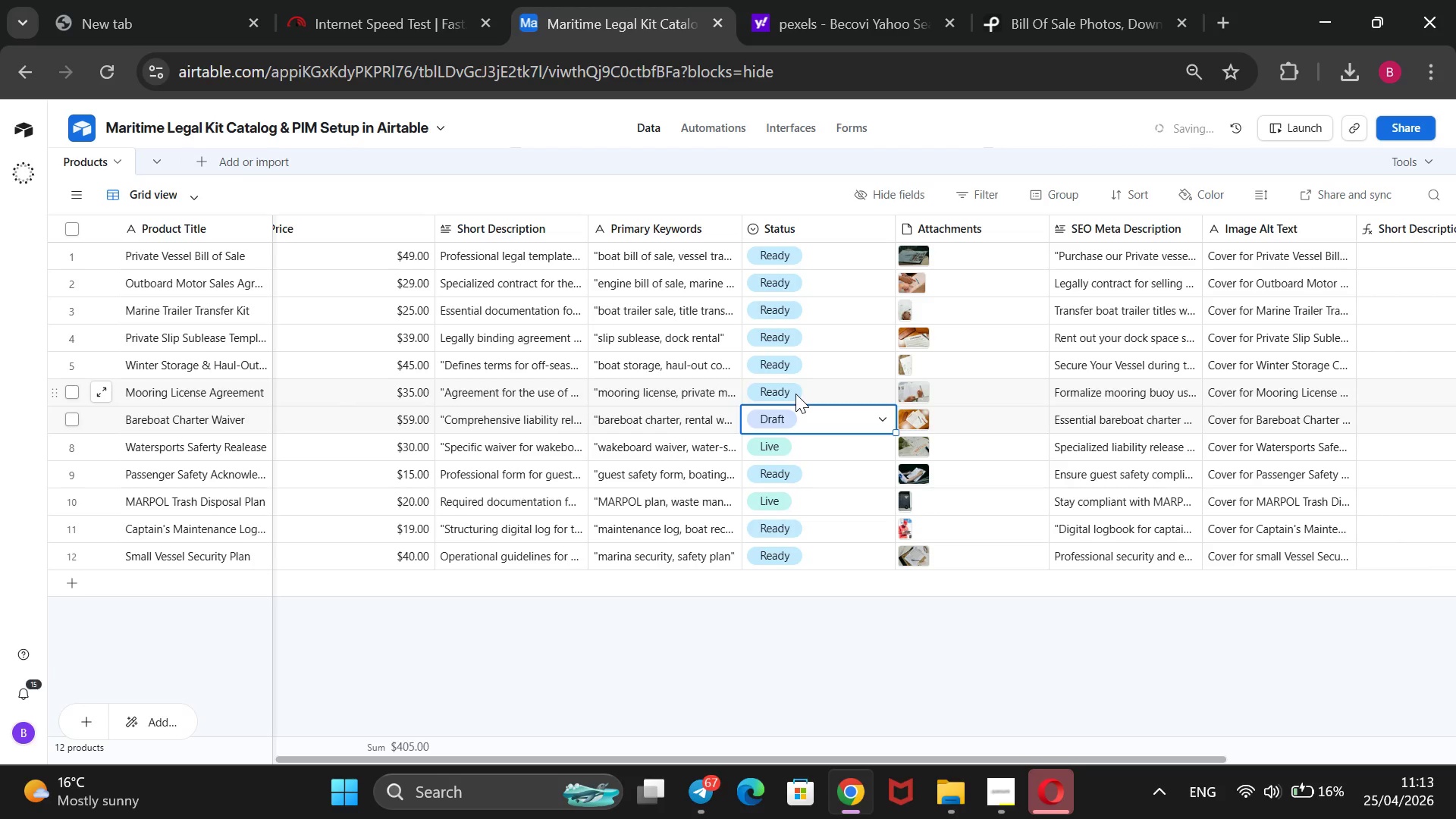 
key(Enter)
 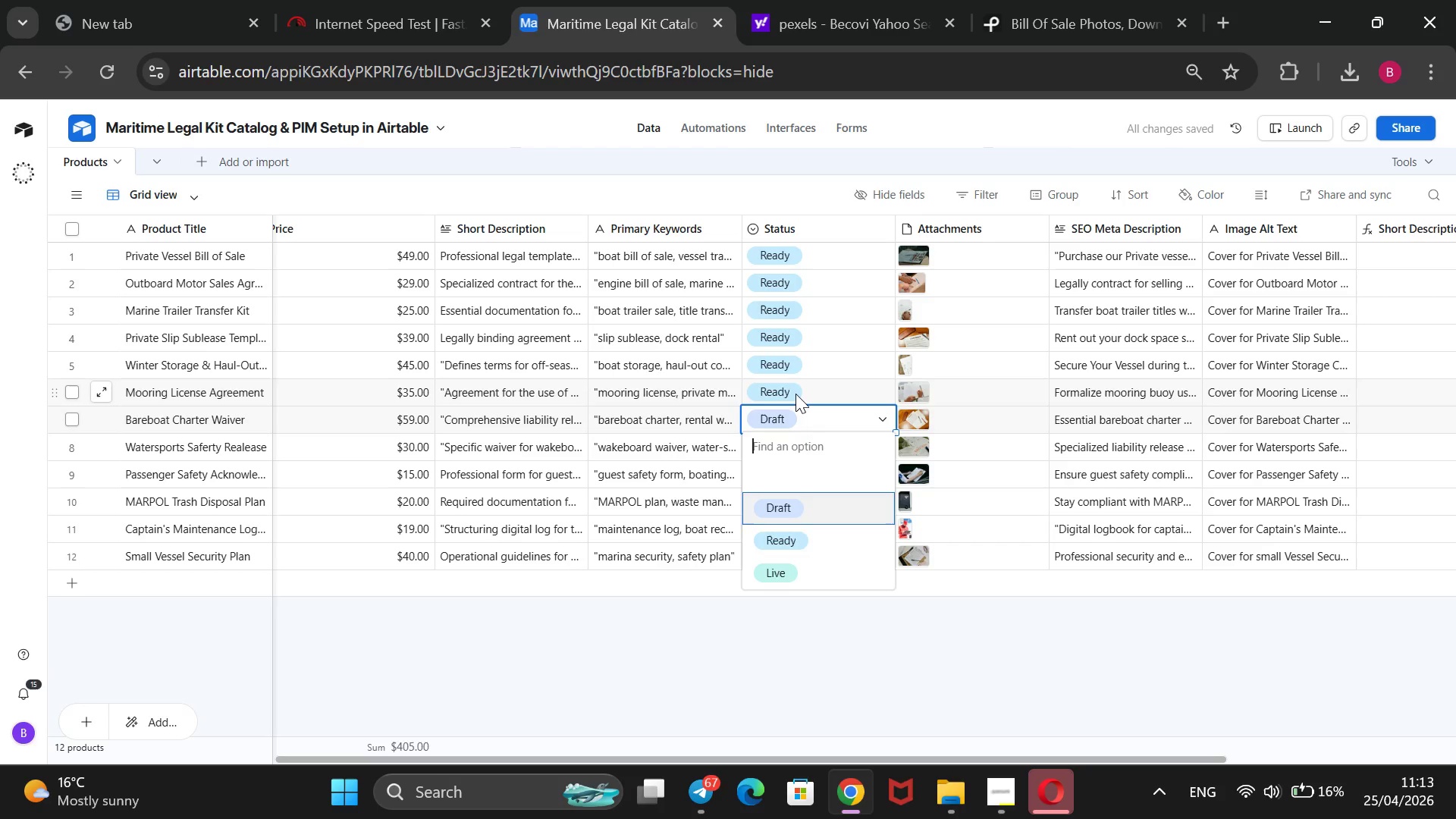 
key(ArrowDown)
 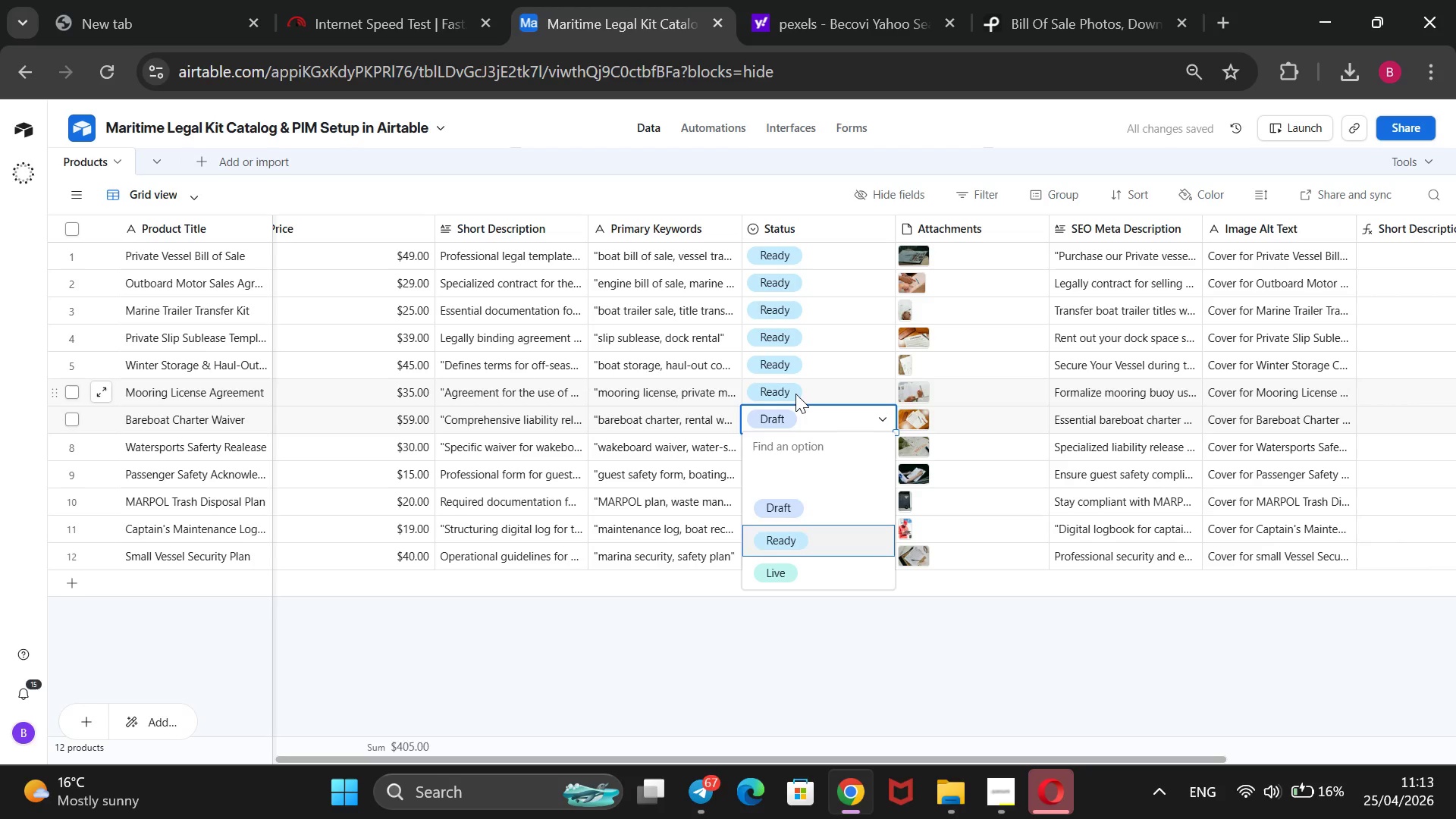 
key(Enter)